 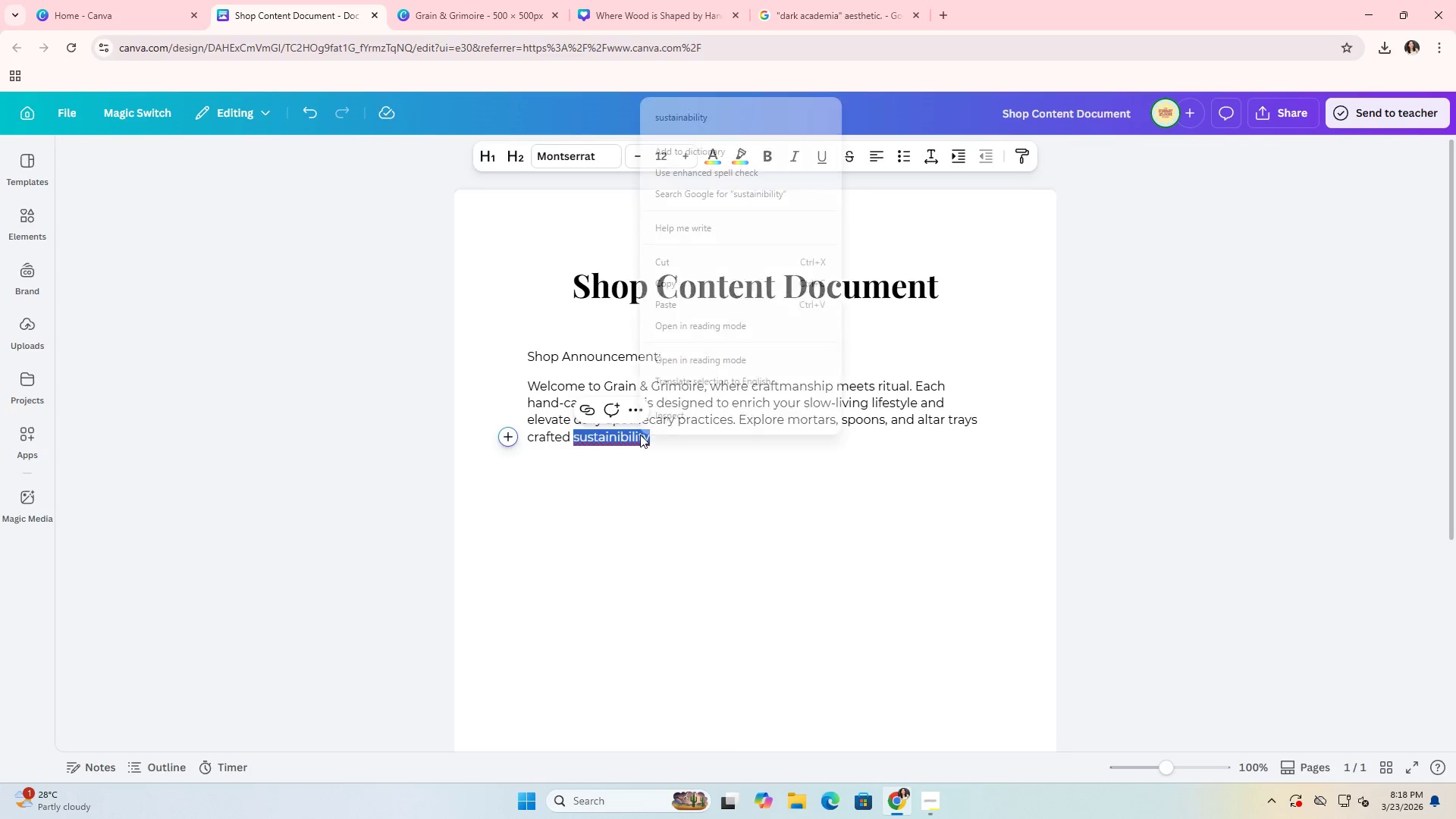 
left_click([686, 118])
 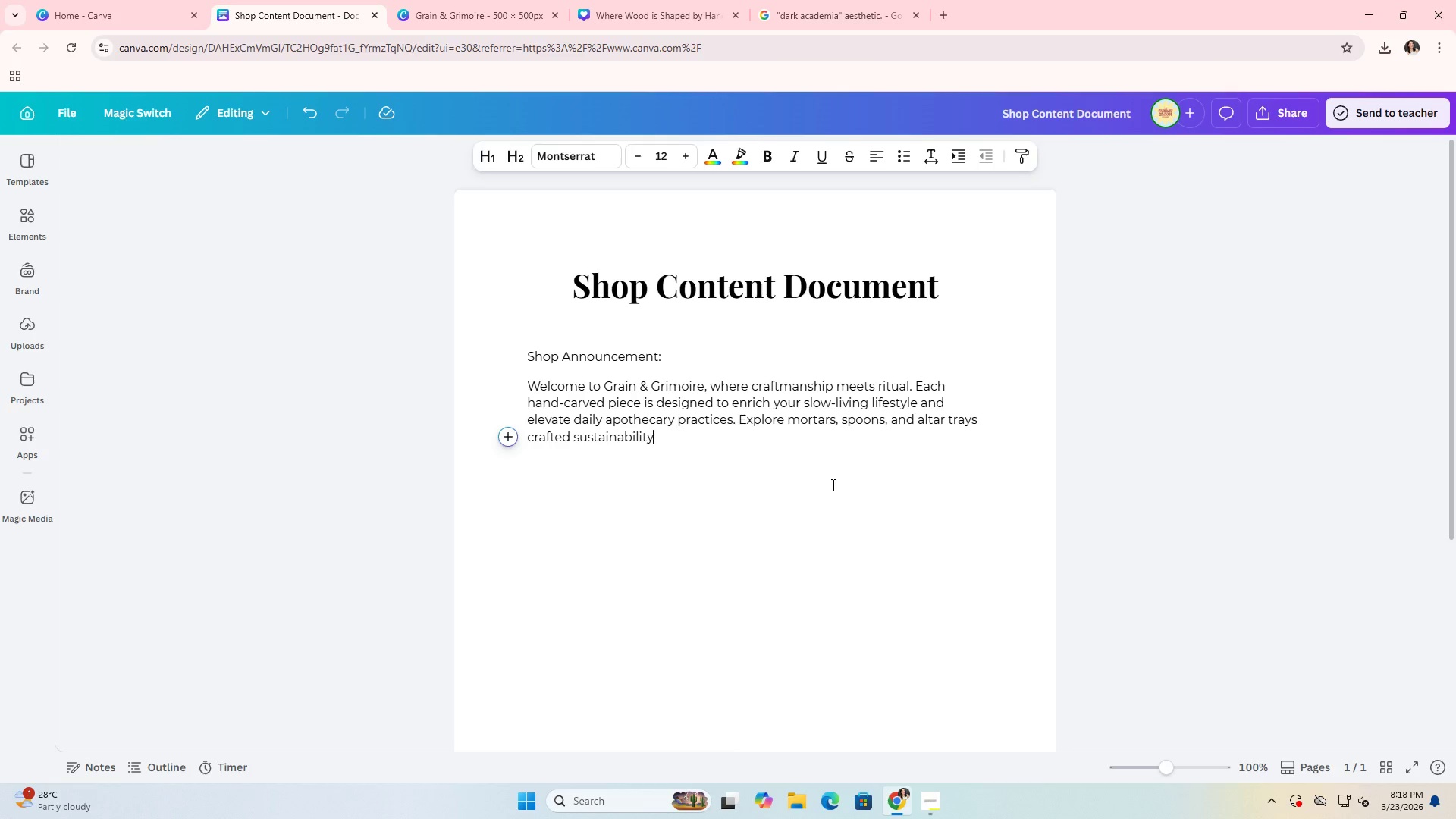 
type( fronm )
key(Backspace)
key(Backspace)
key(Backspace)
type(m responisibility)
key(Backspace)
key(Backspace)
key(Backspace)
key(Backspace)
key(Backspace)
key(Backspace)
type(blyv)
key(Backspace)
type( )
key(Backspace)
key(Backspace)
key(Backspace)
key(Backspace)
key(Backspace)
key(Backspace)
key(Backspace)
type(sibly foraged wood. Let each piece tell its story in your home.)
 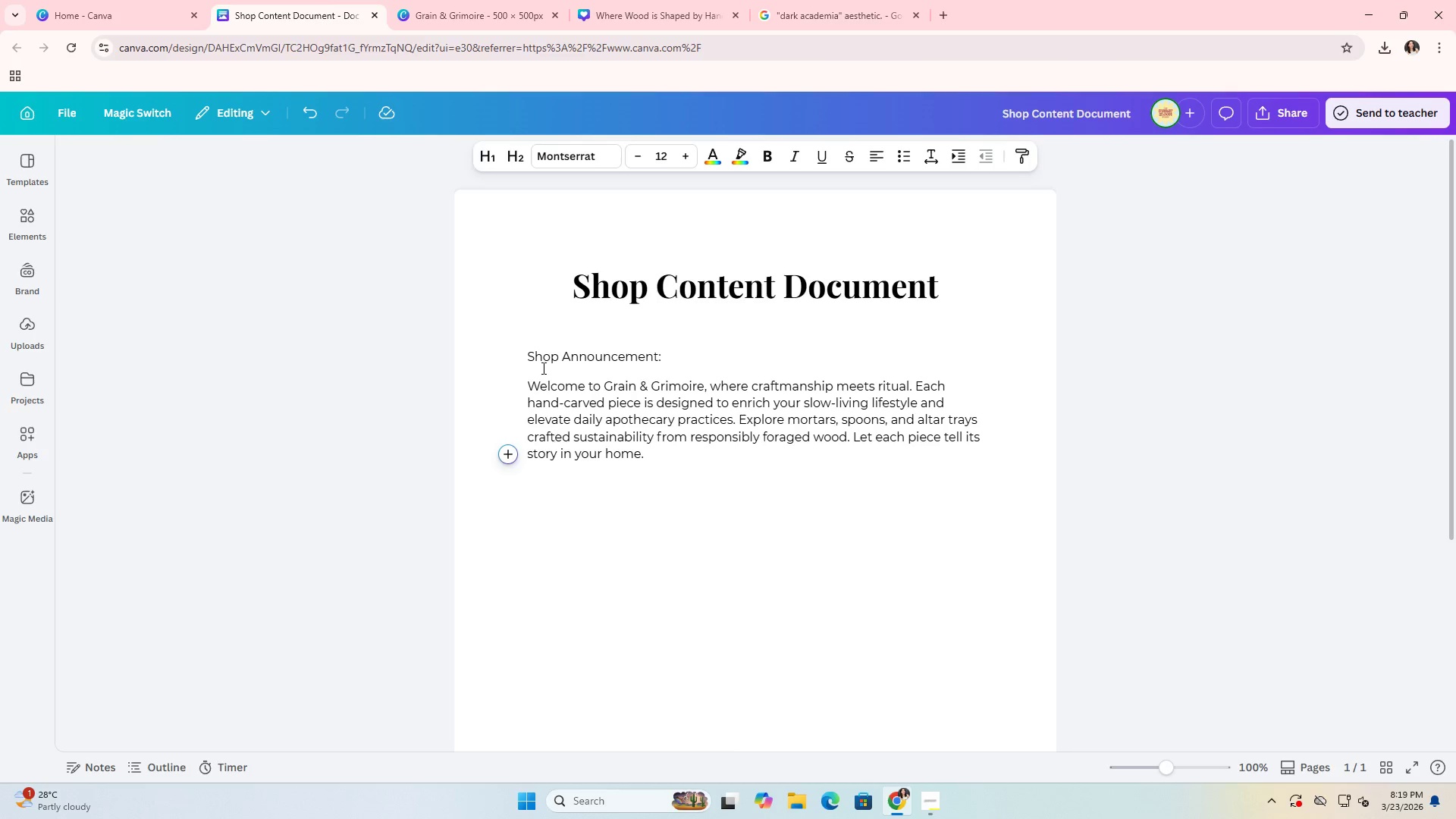 
left_click_drag(start_coordinate=[525, 356], to_coordinate=[872, 584])
 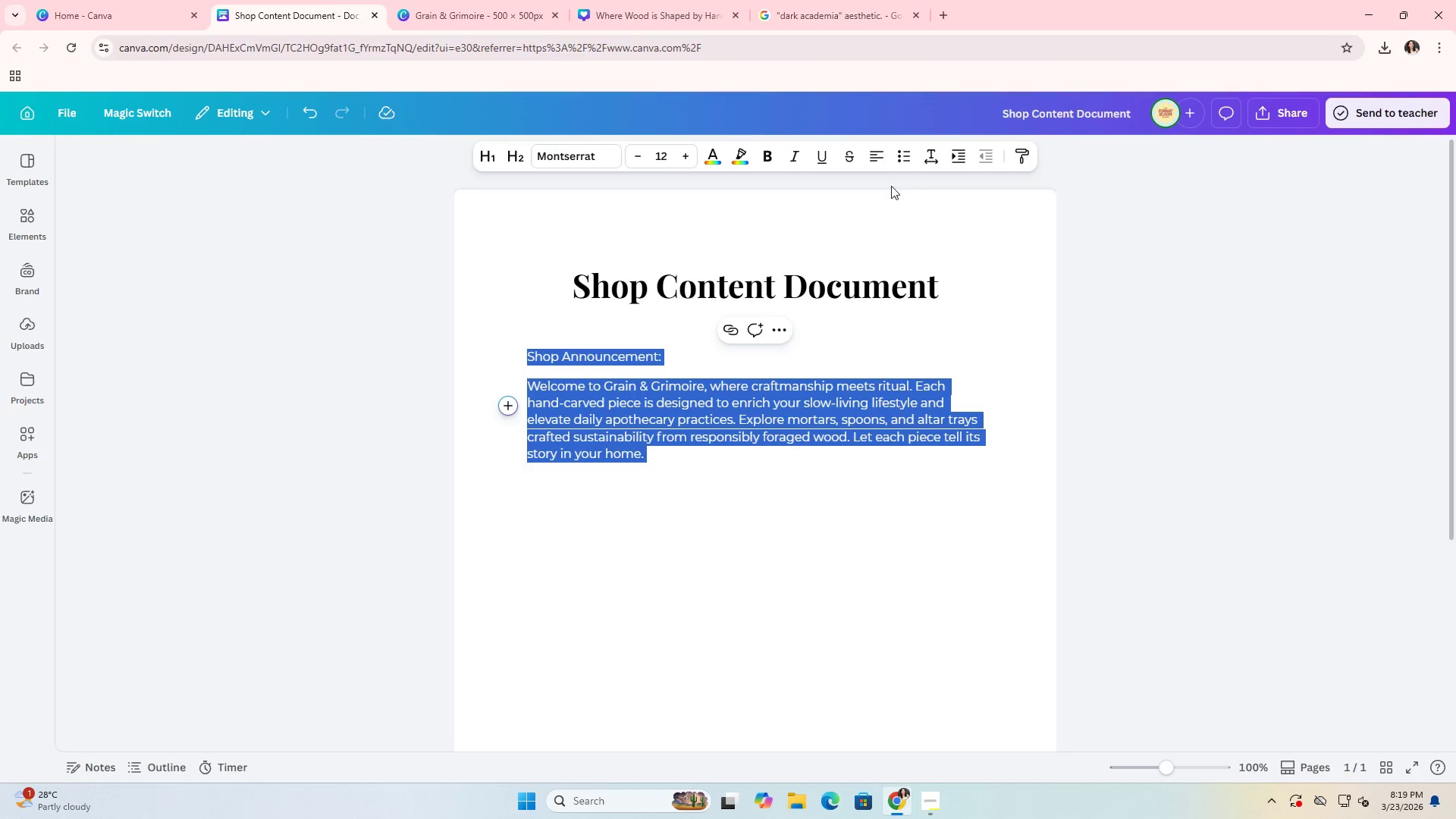 
left_click([879, 158])
 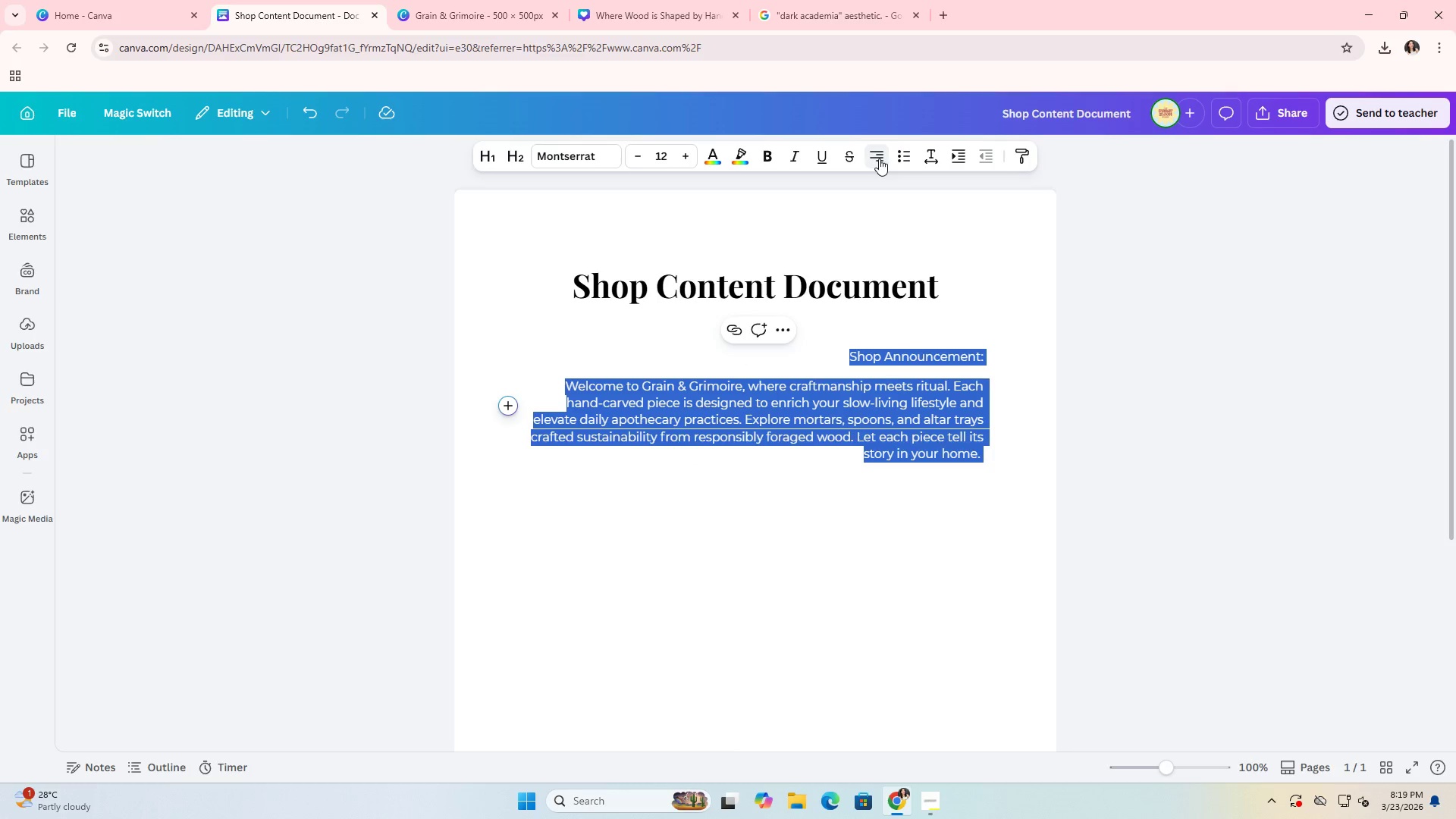 
double_click([879, 158])
 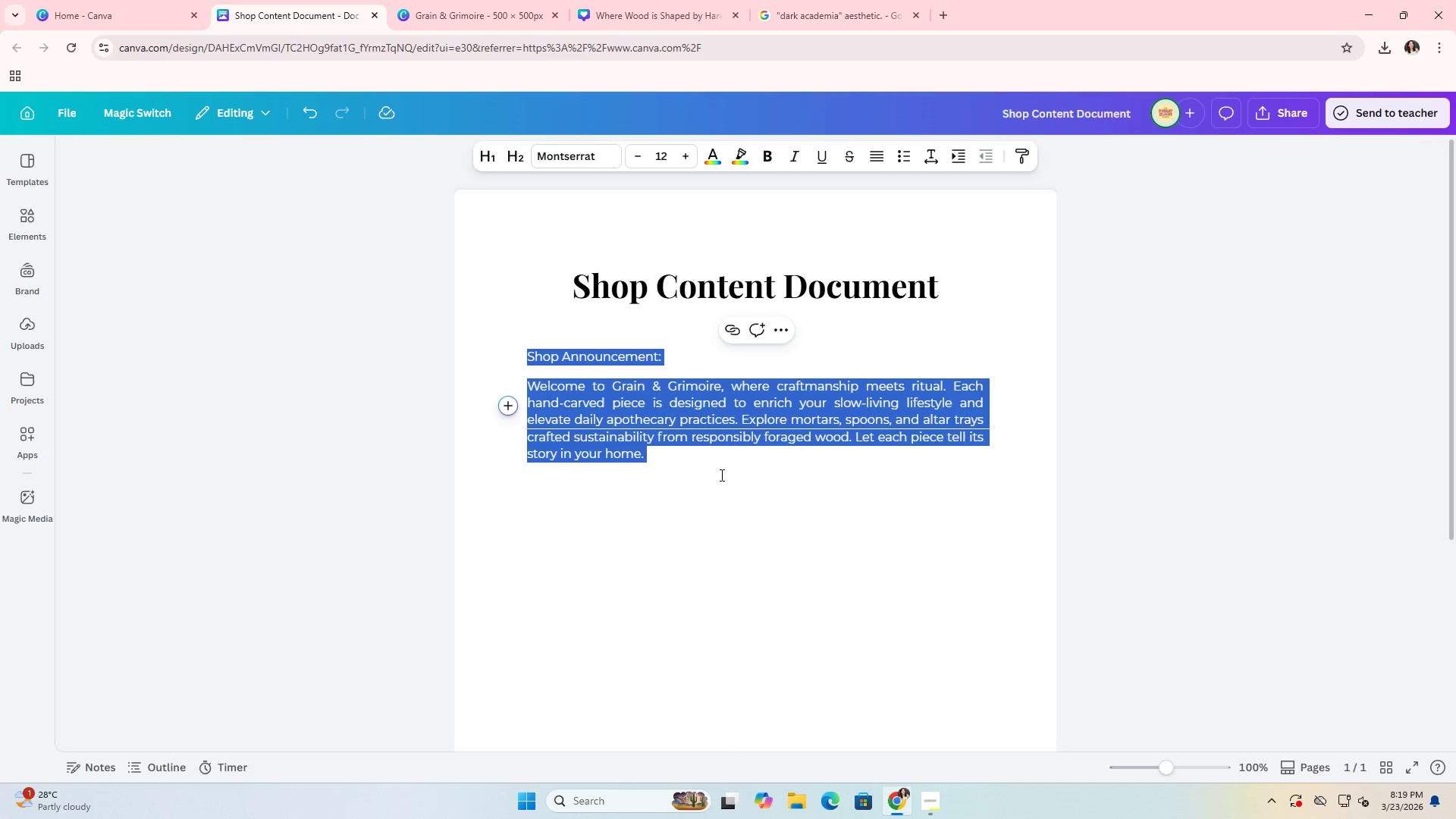 
double_click([695, 463])
 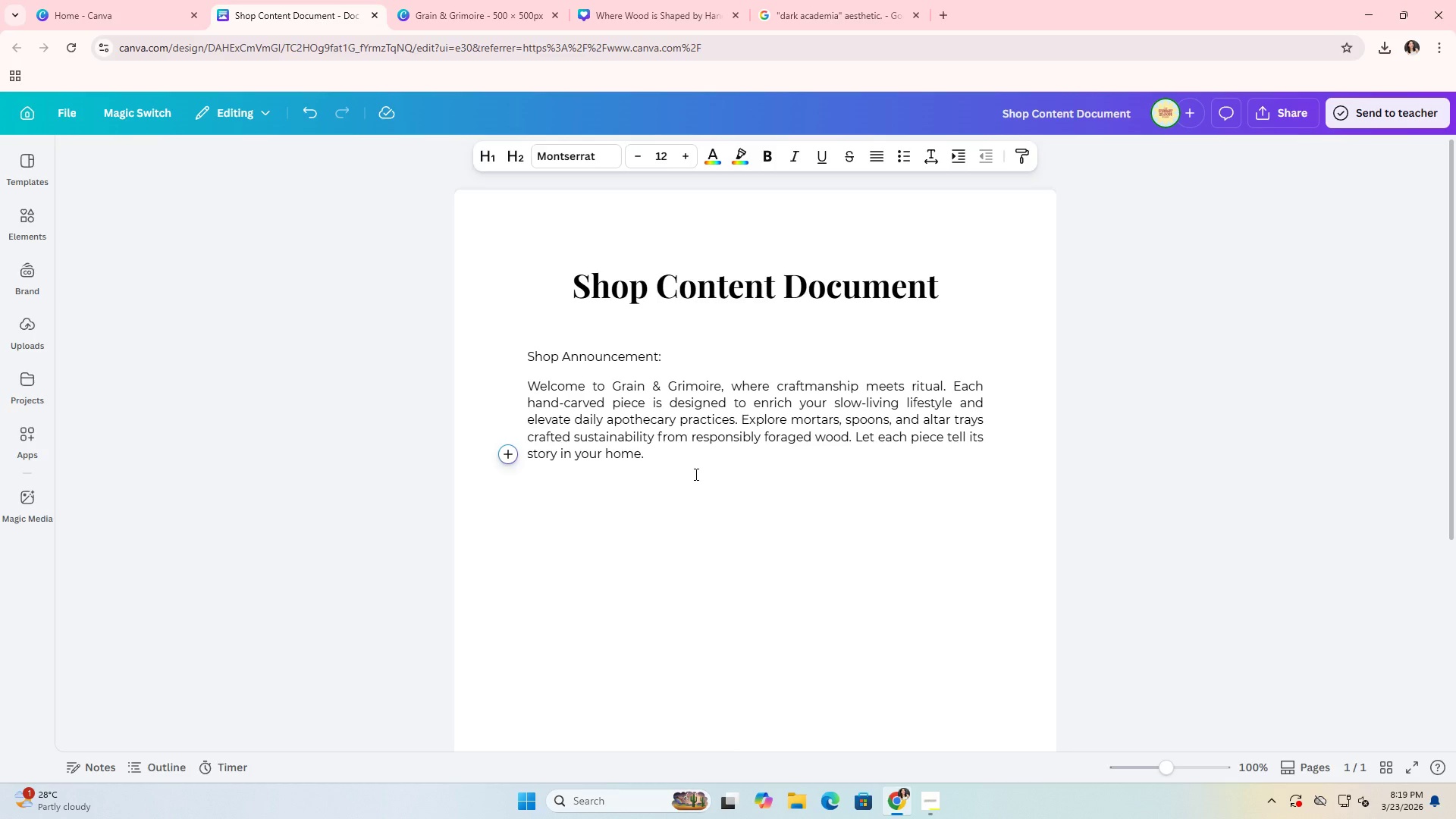 
key(Enter)
 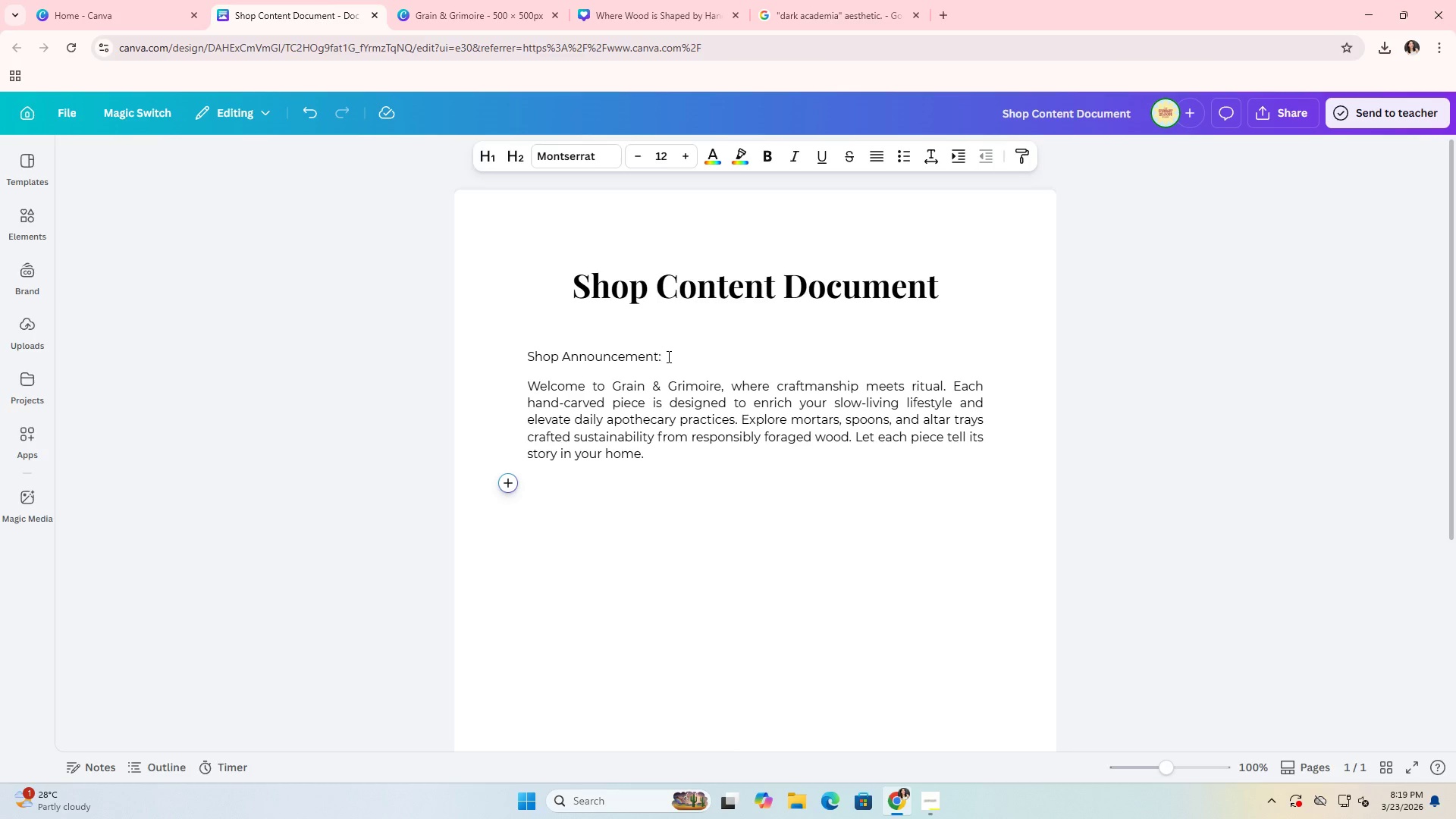 
left_click_drag(start_coordinate=[674, 360], to_coordinate=[472, 357])
 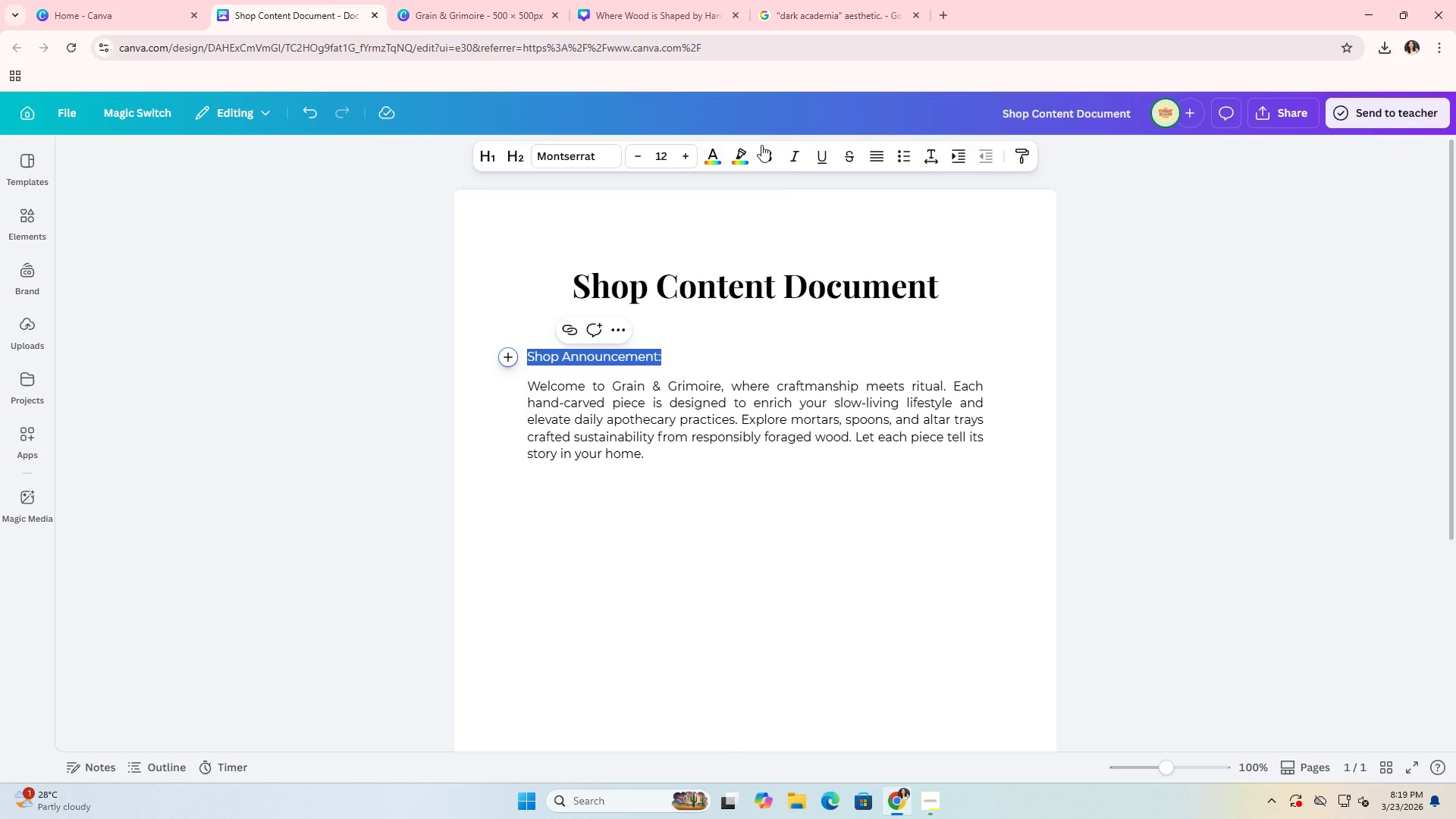 
left_click([764, 152])
 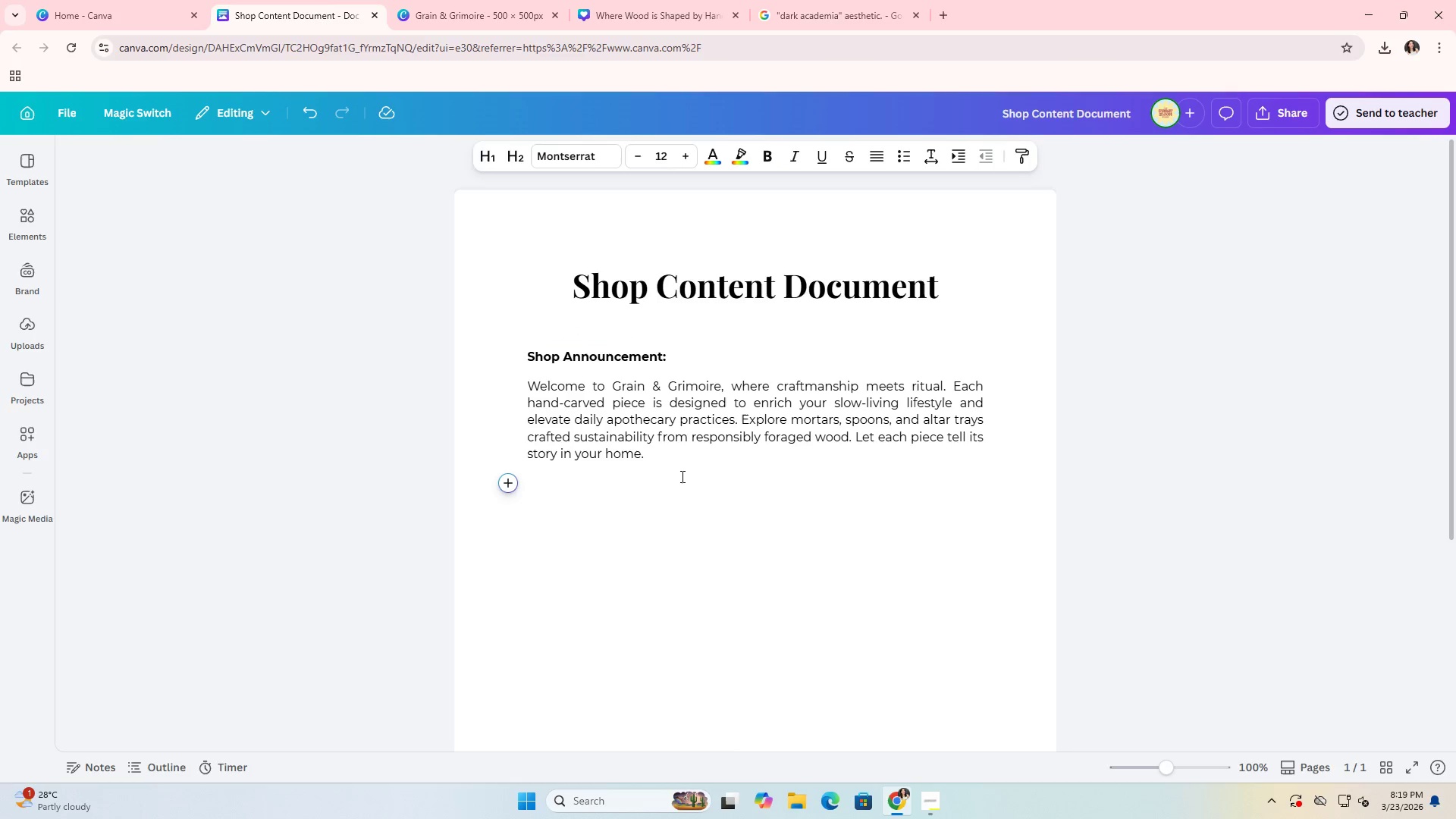 
key(Enter)
 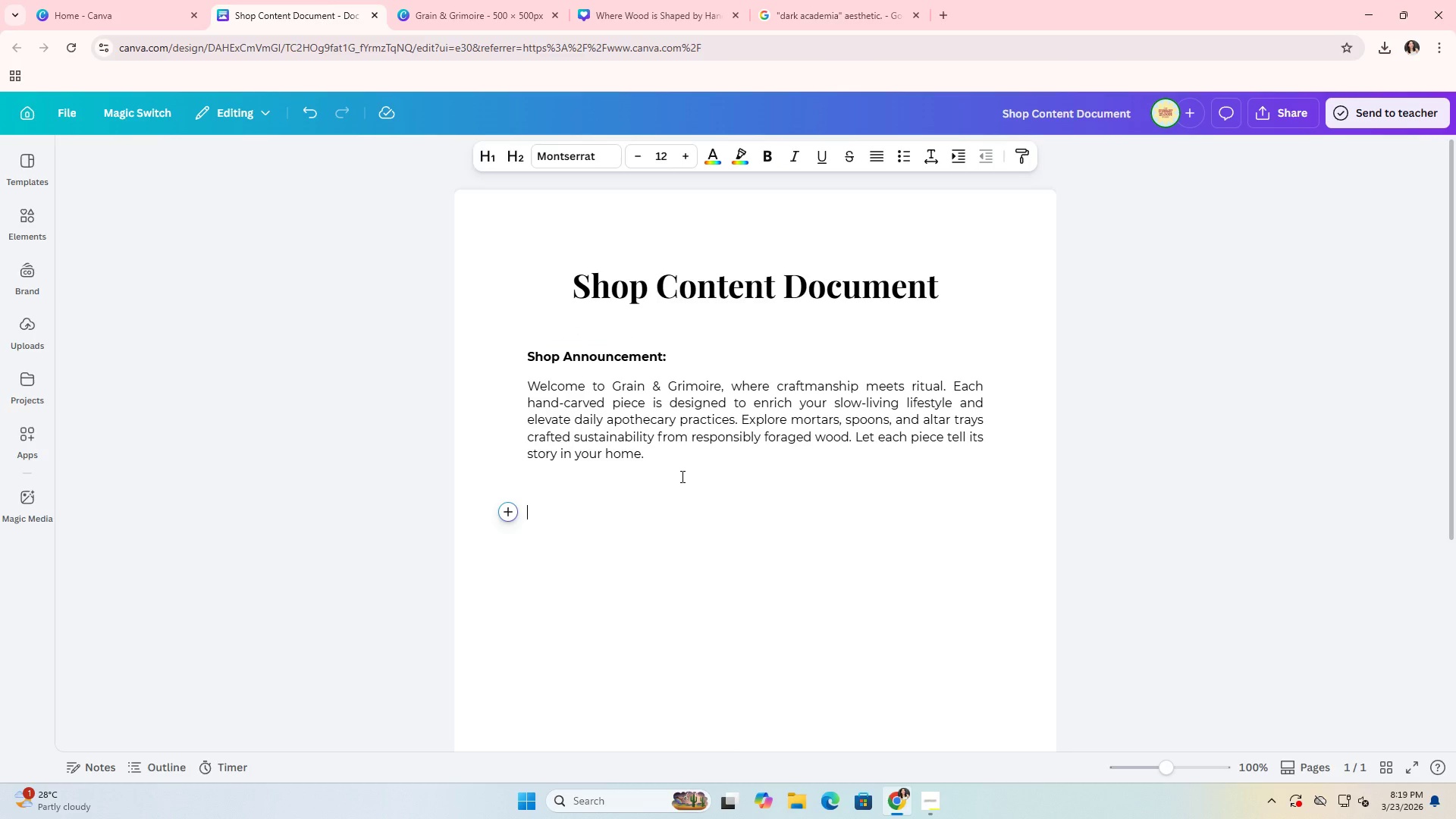 
key(Alt+AltLeft)
 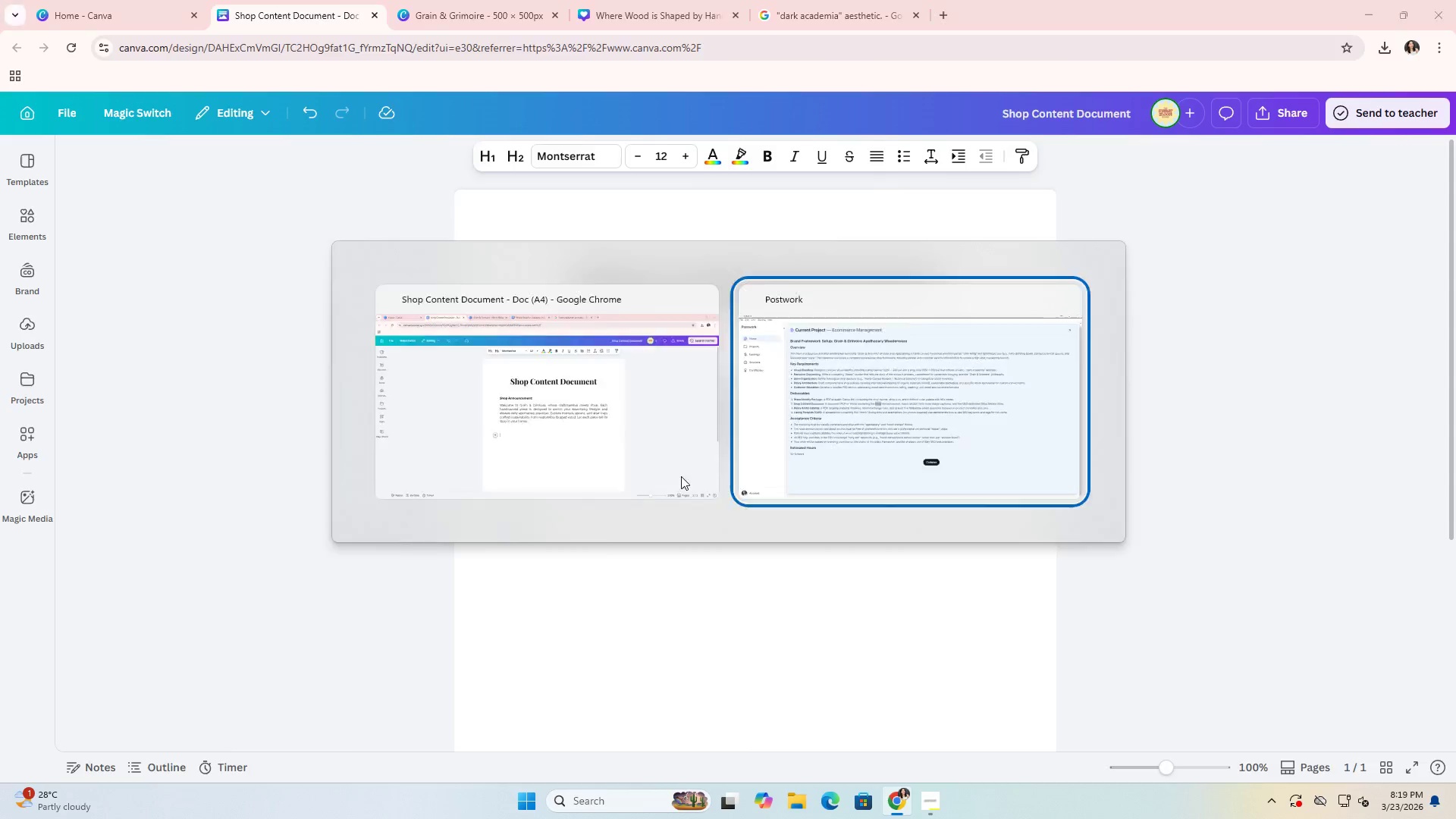 
key(Alt+Tab)